 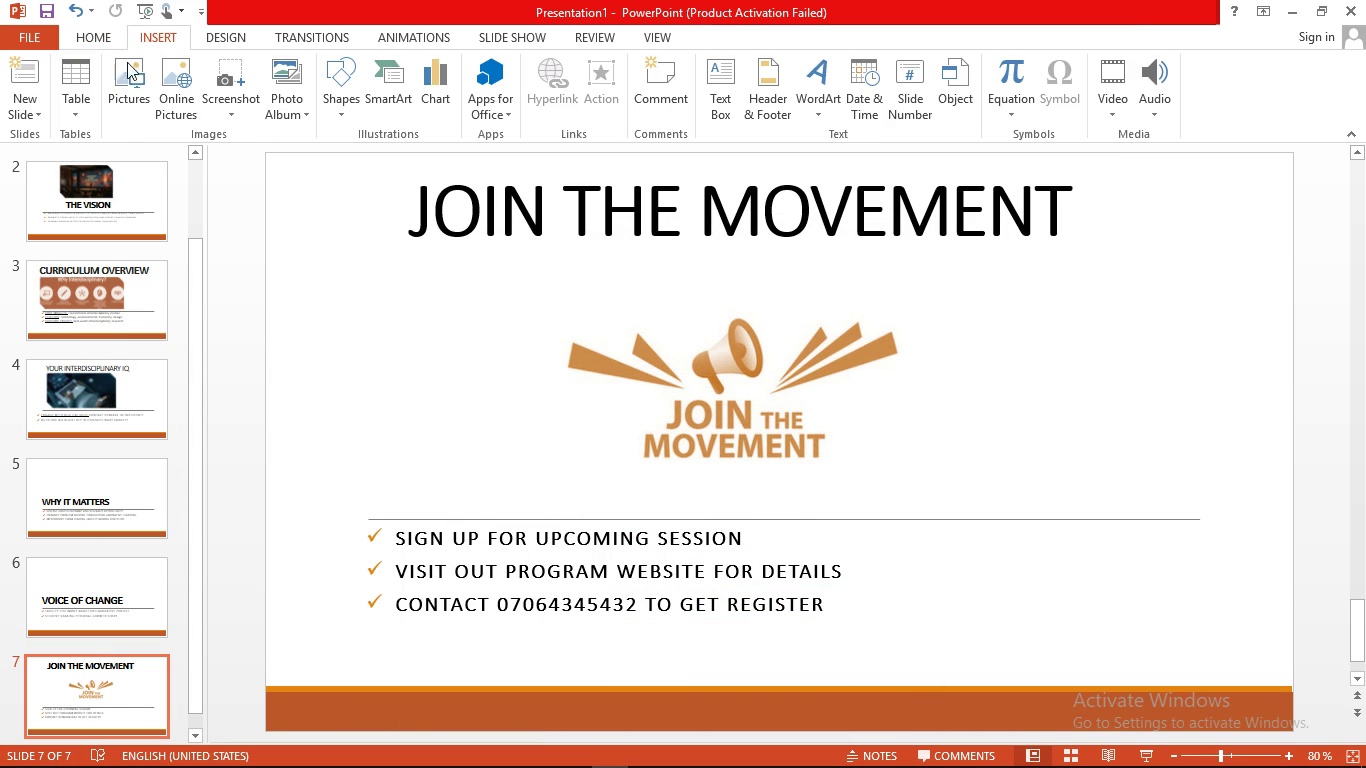 
left_click([32, 125])
 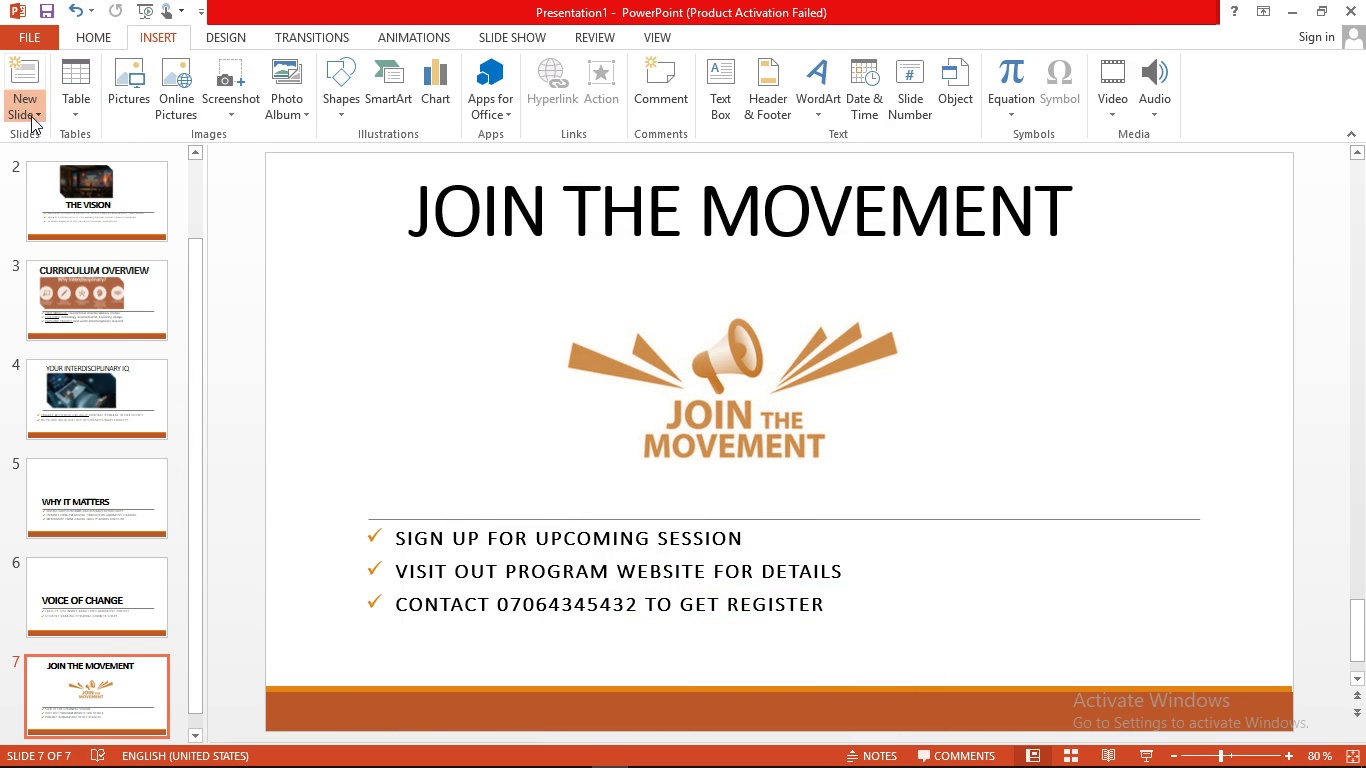 
left_click([31, 116])
 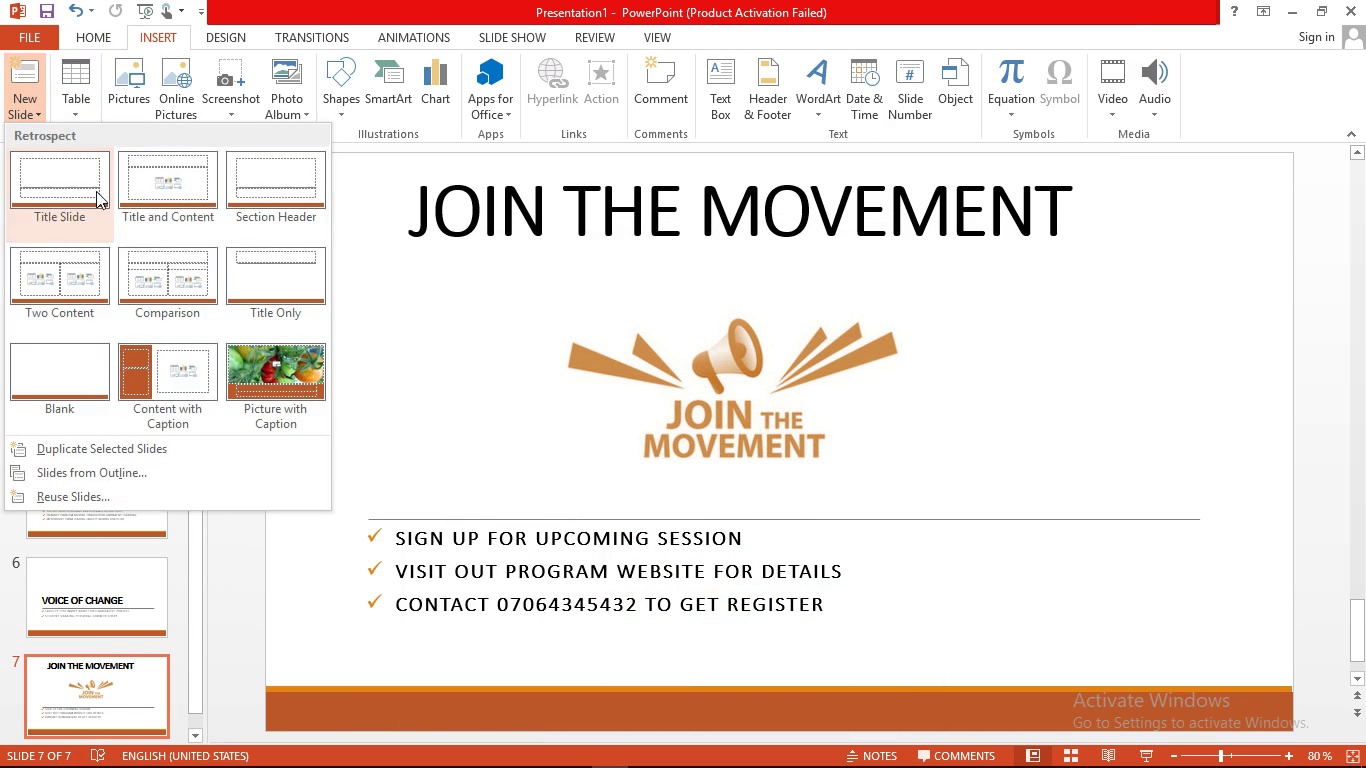 
left_click([93, 191])
 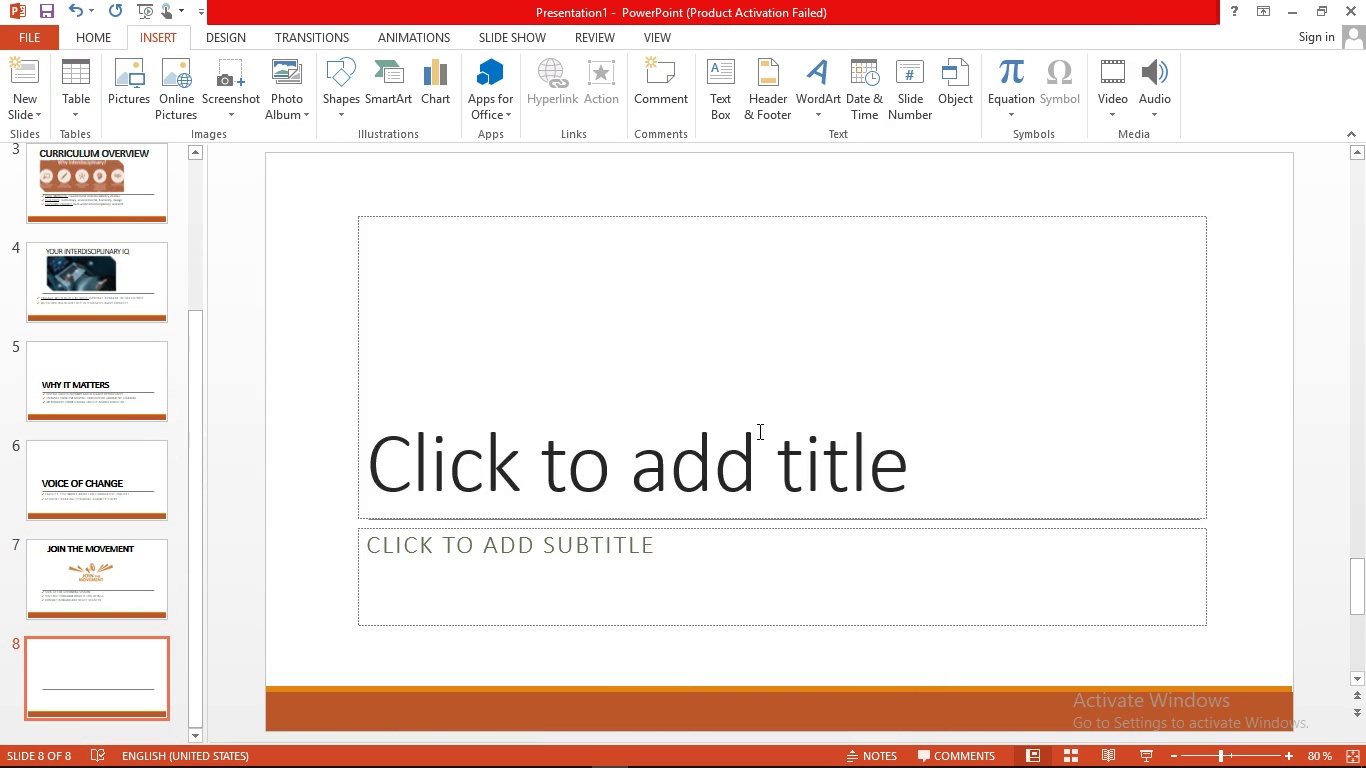 
left_click([758, 431])
 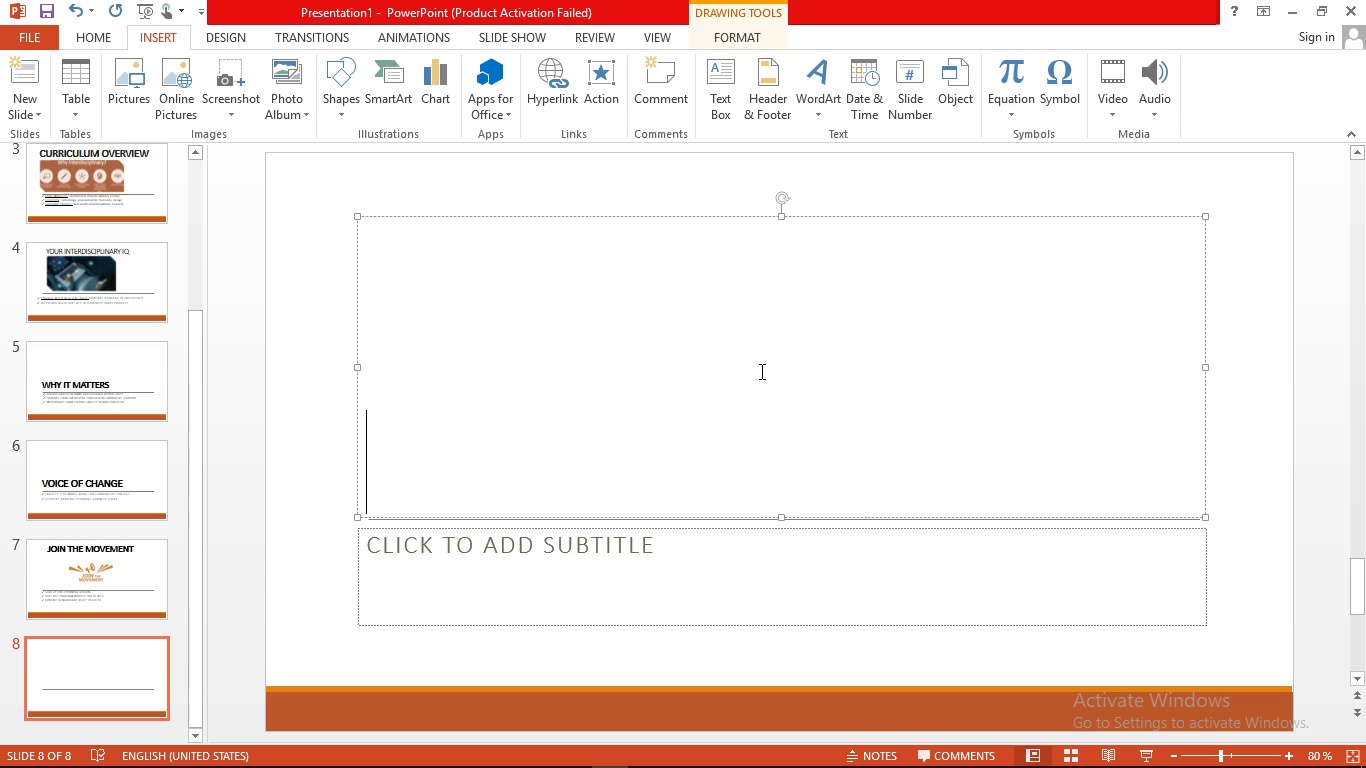 
type(your question )
key(Backspace)
type(, our feture )
key(Backspace)
key(Backspace)
key(Backspace)
key(Backspace)
key(Backspace)
key(Backspace)
type(uture )
 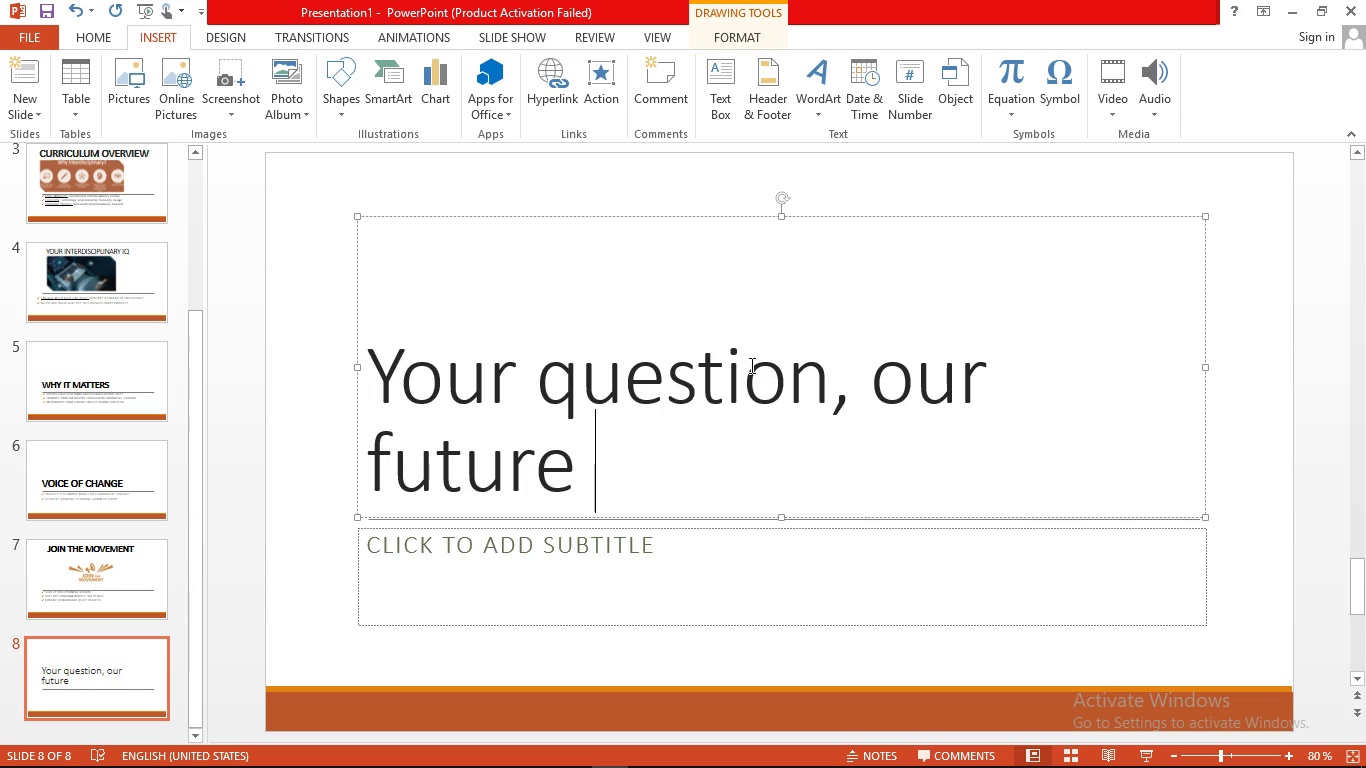 
left_click([479, 572])
 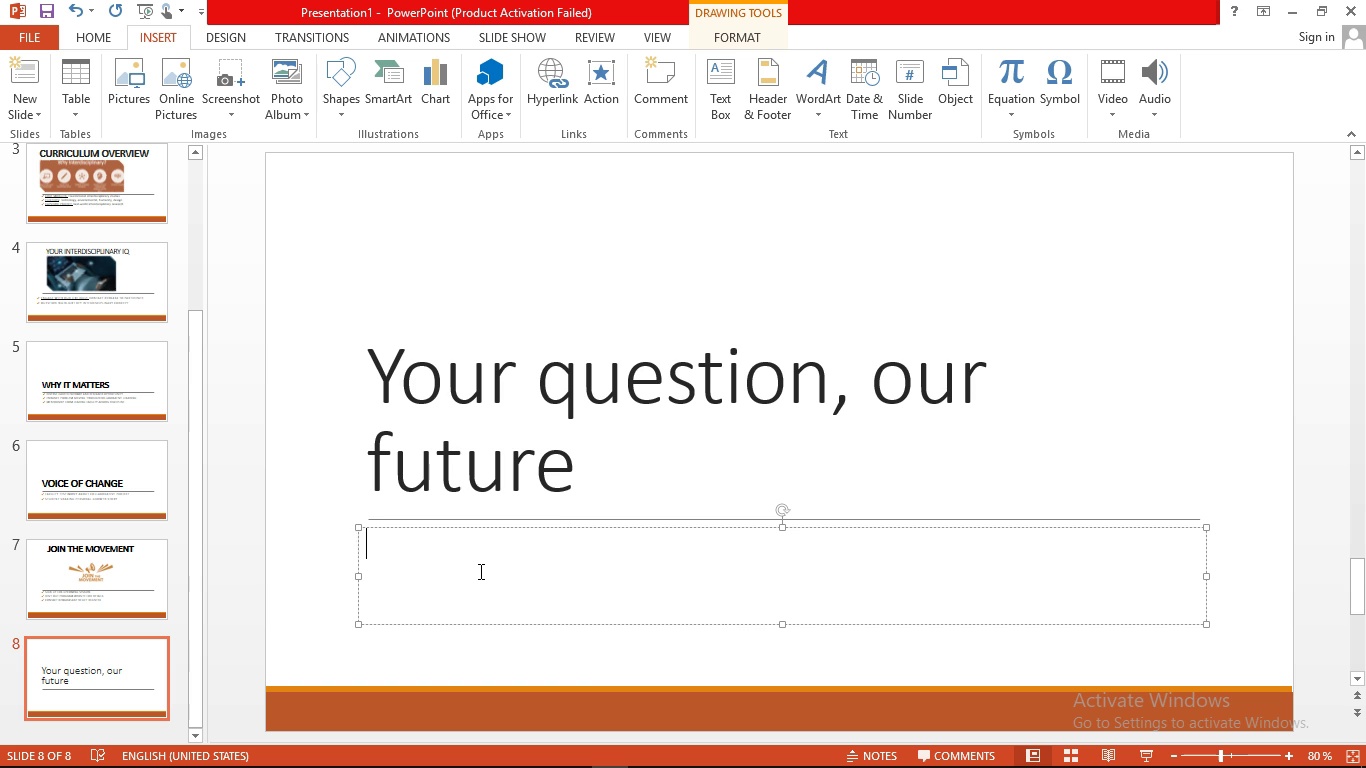 
wait(8.21)
 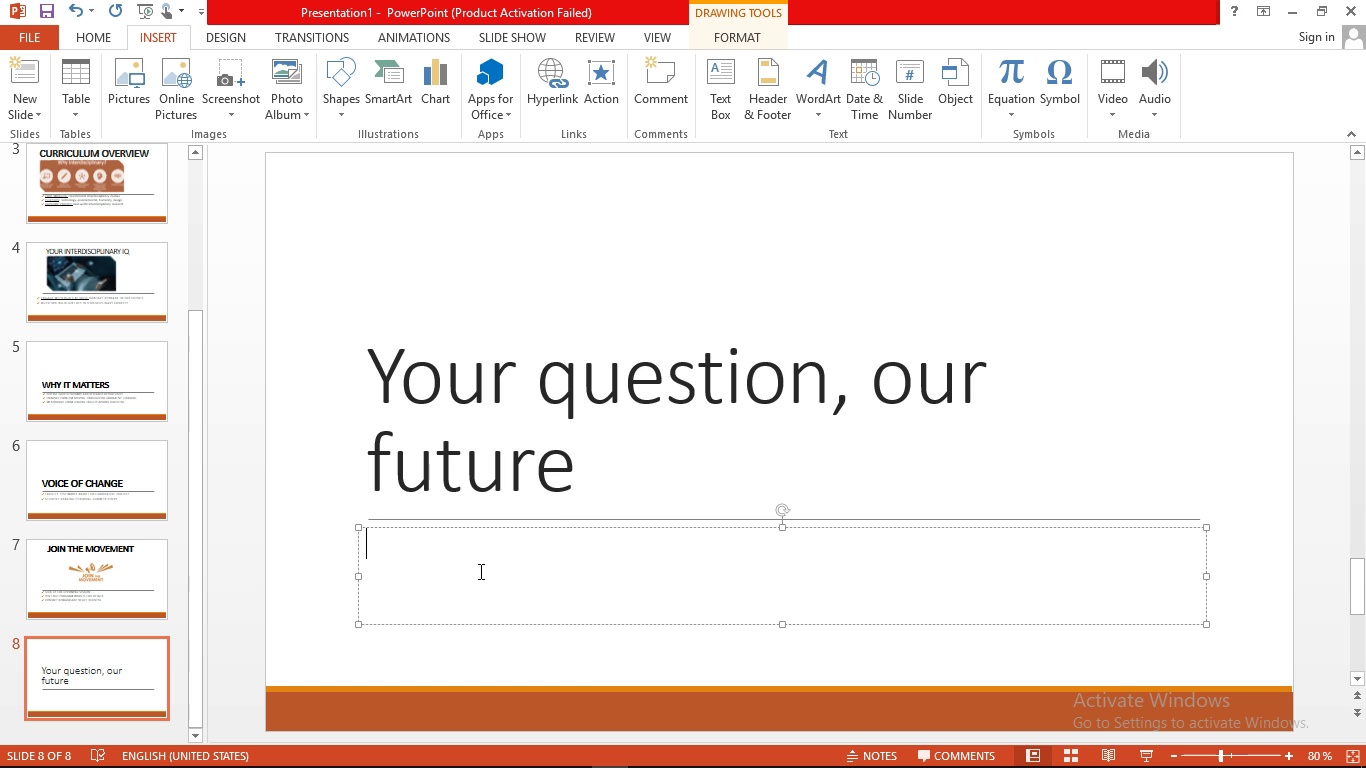 
type(as tour question live or via 07064345432)
 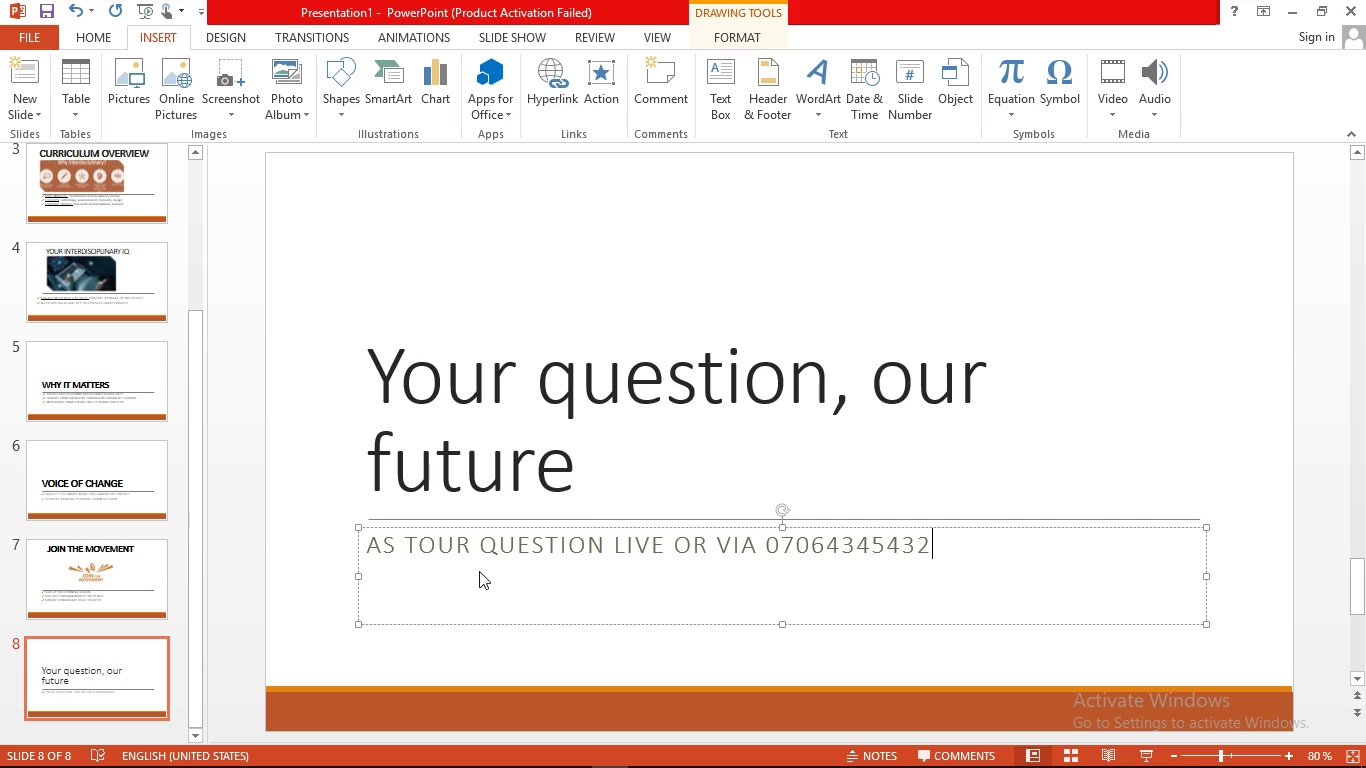 
key(Enter)
 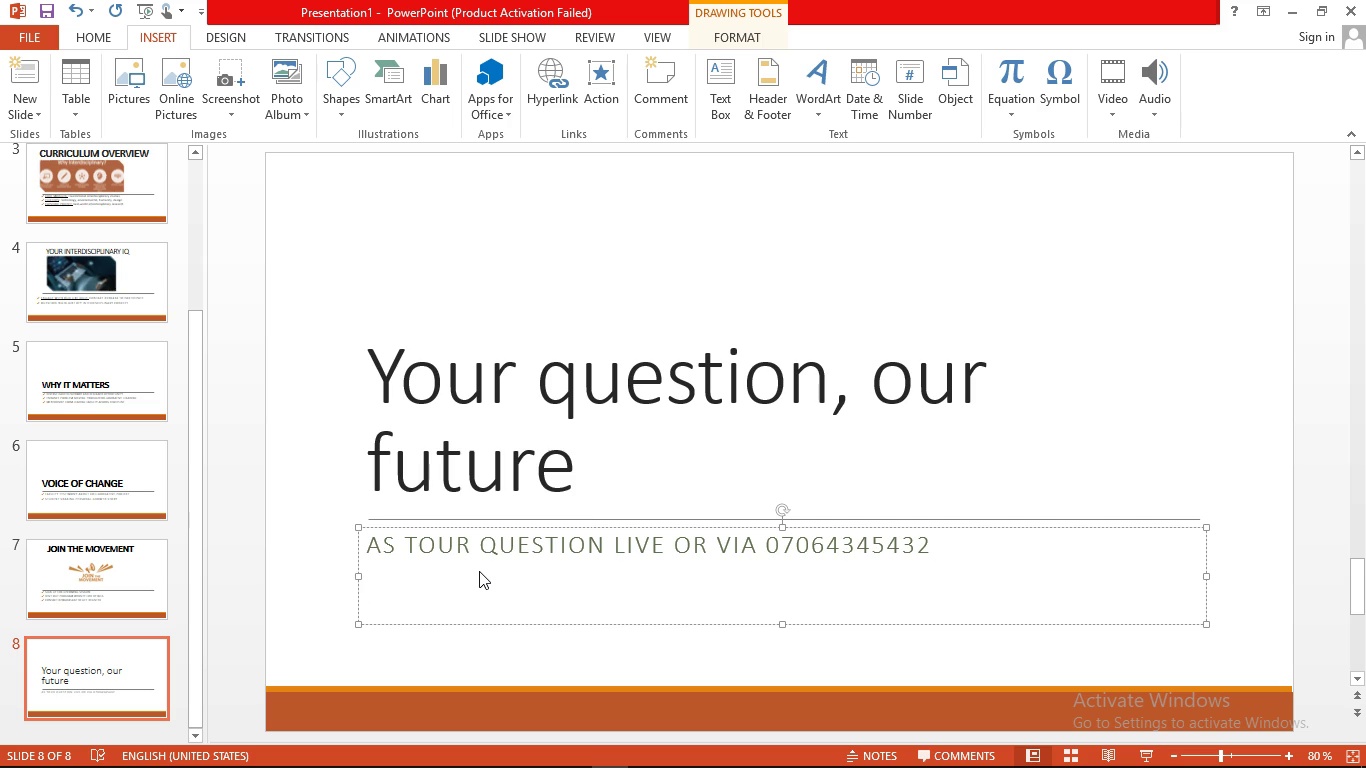 
type(we are here to help you start your jounry )